 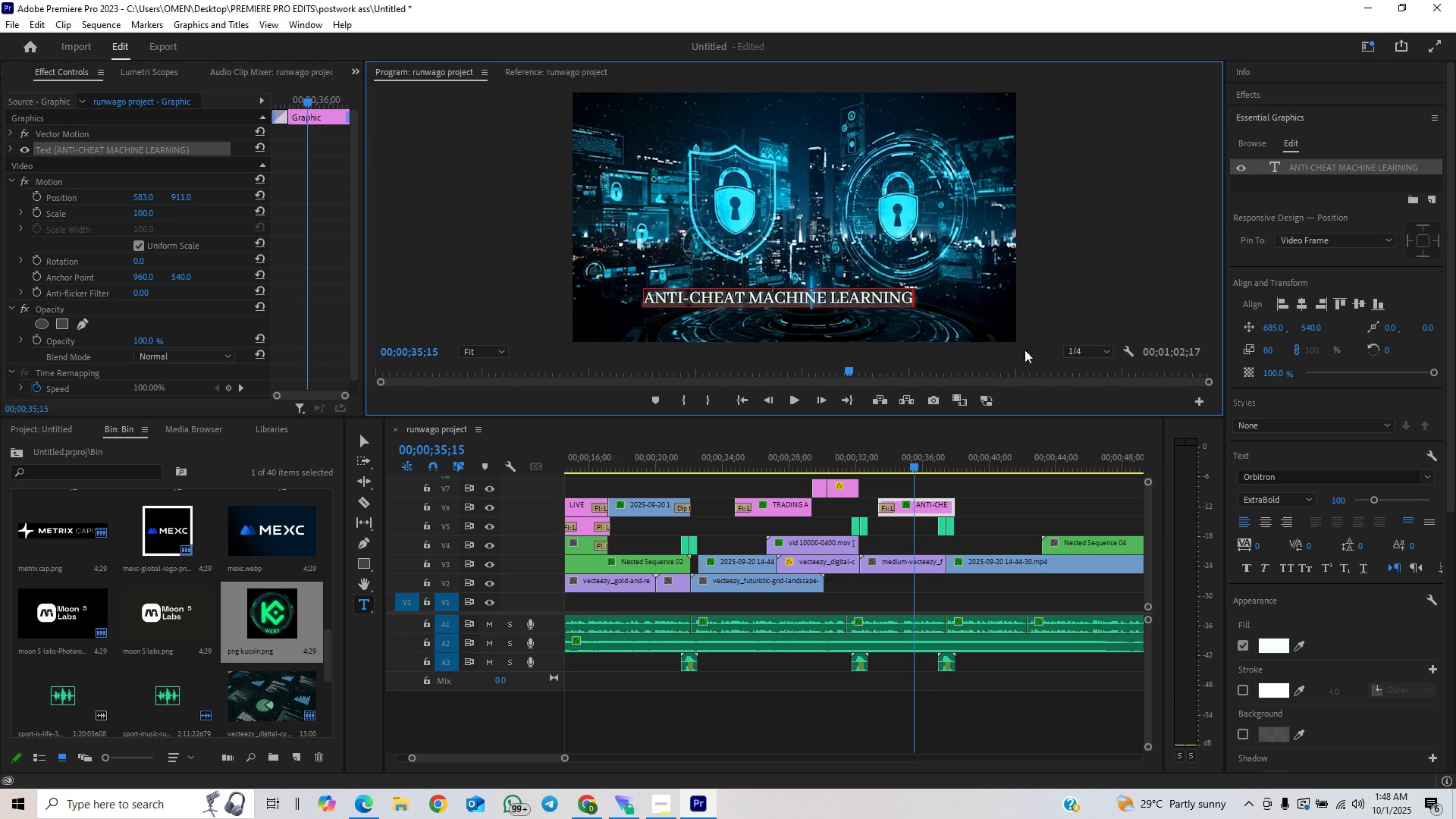 
left_click([1277, 322])
 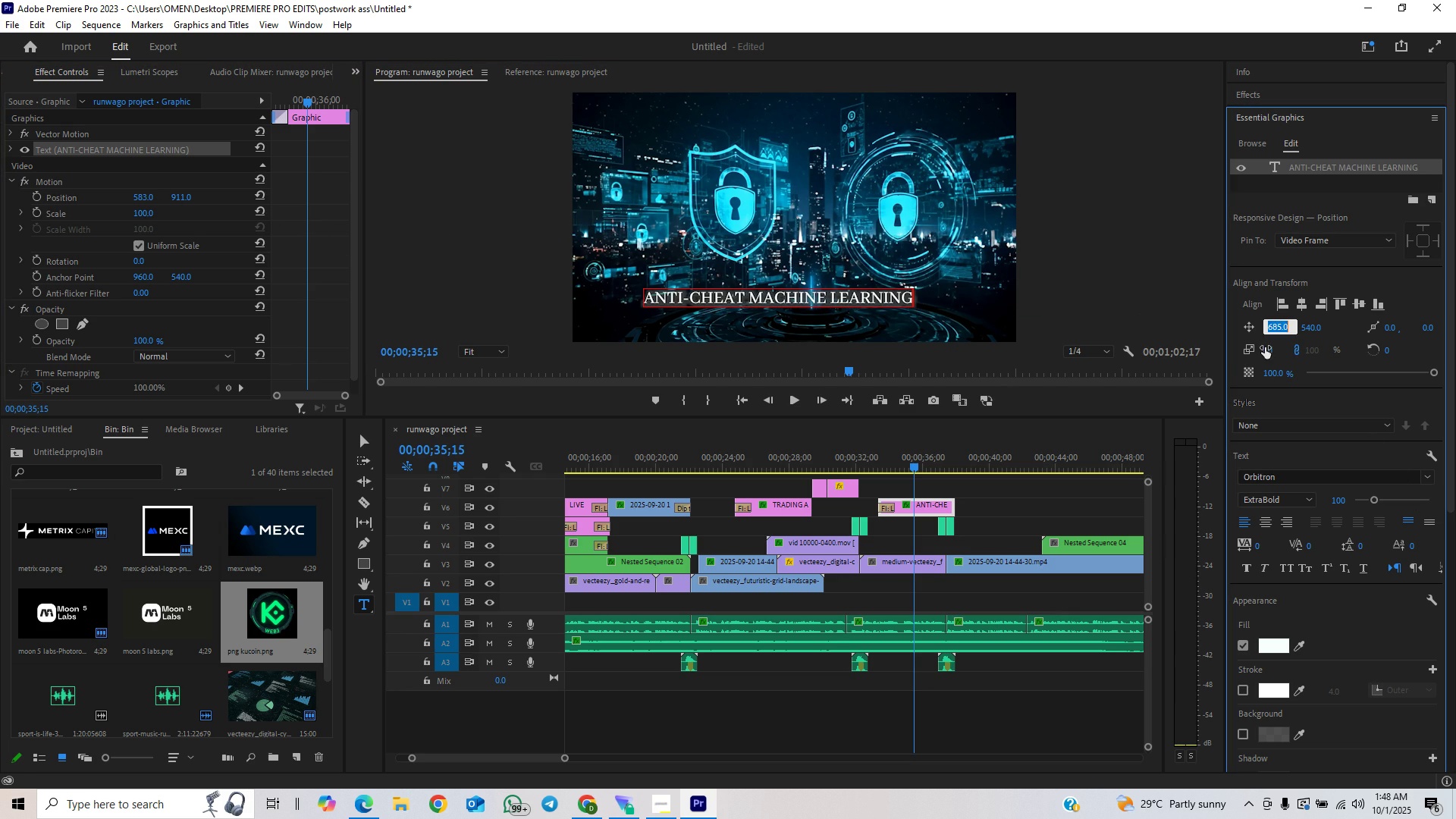 
left_click([1265, 347])
 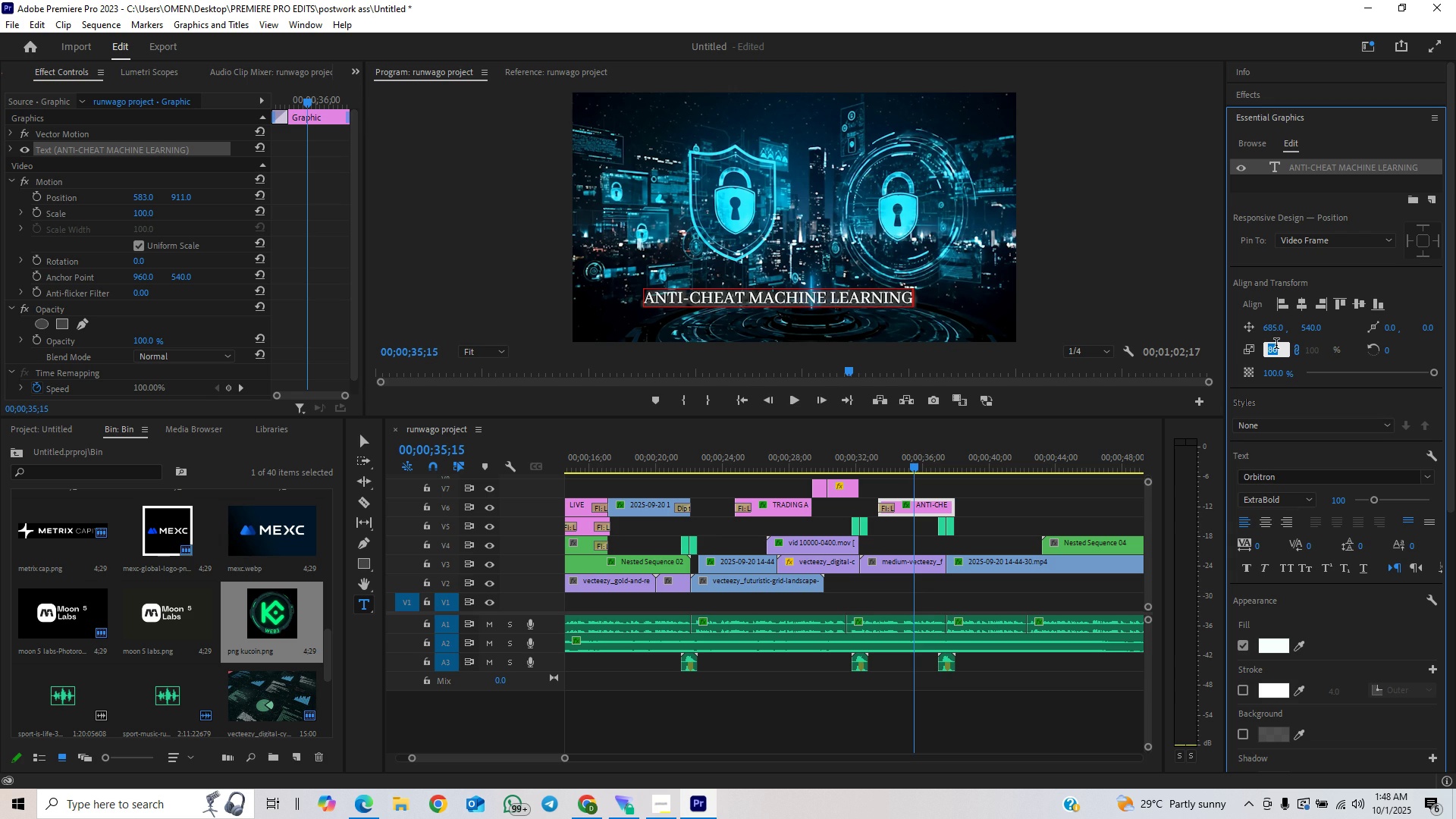 
type(100)
 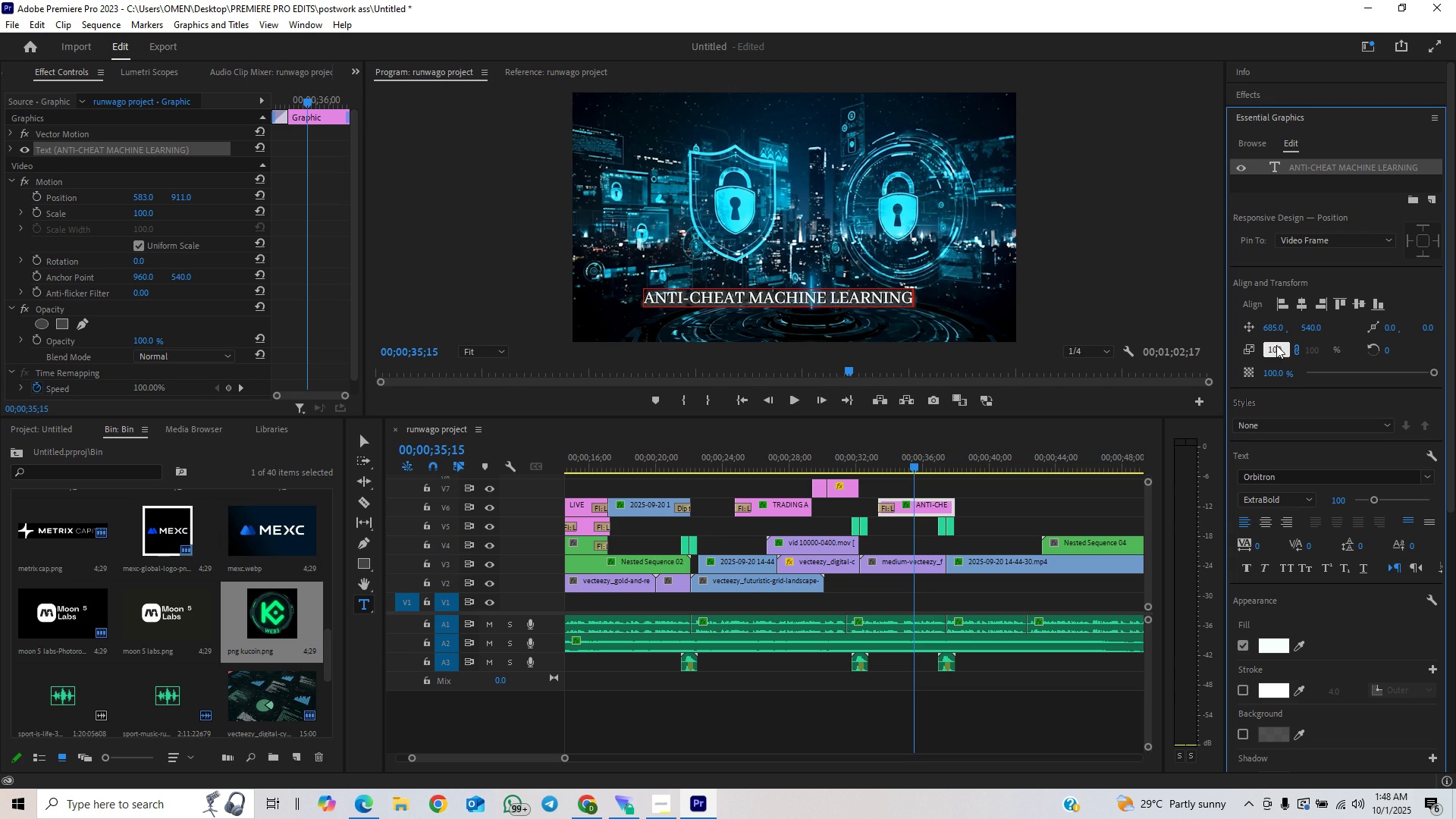 
key(Enter)
 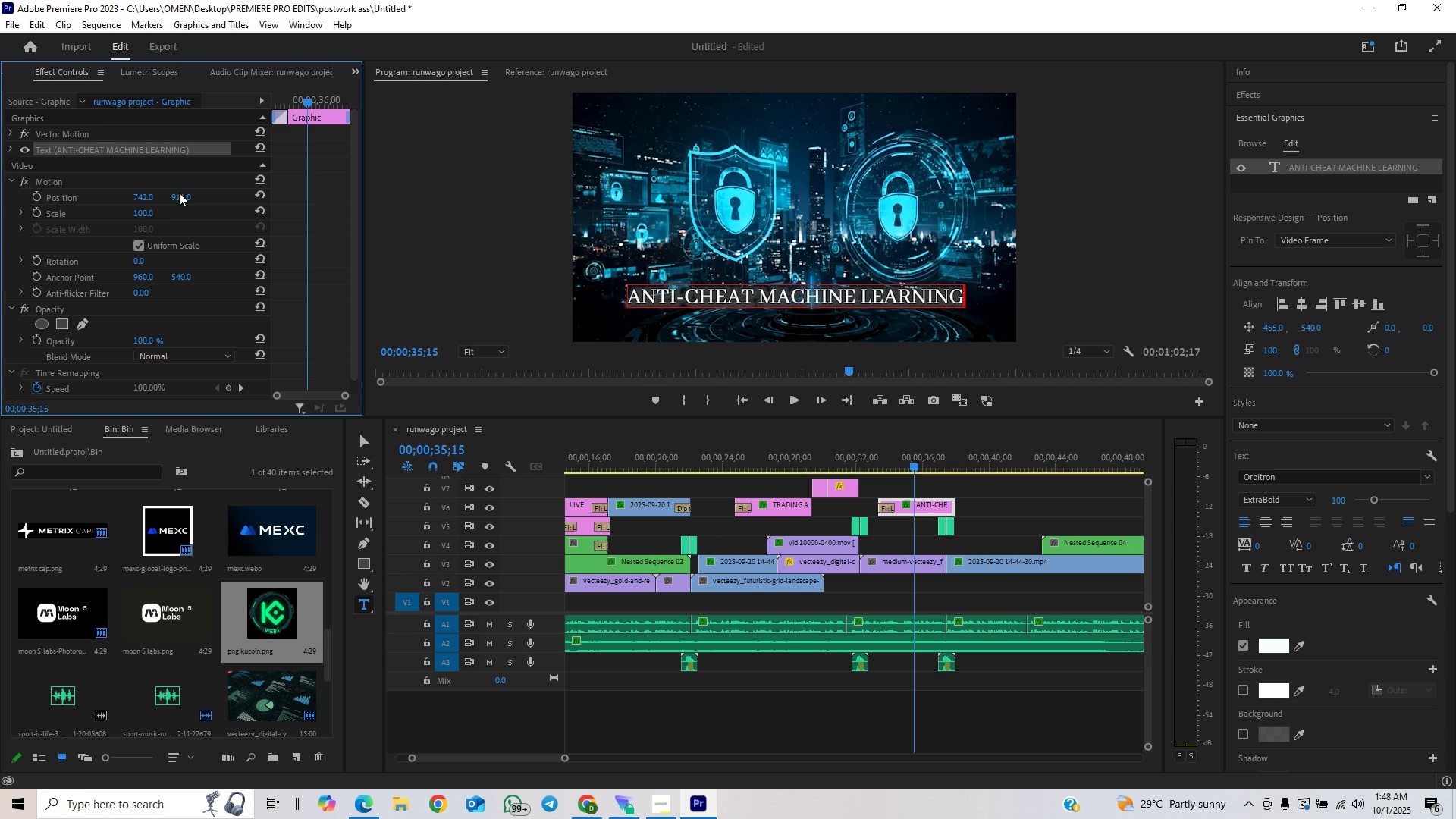 
wait(12.43)
 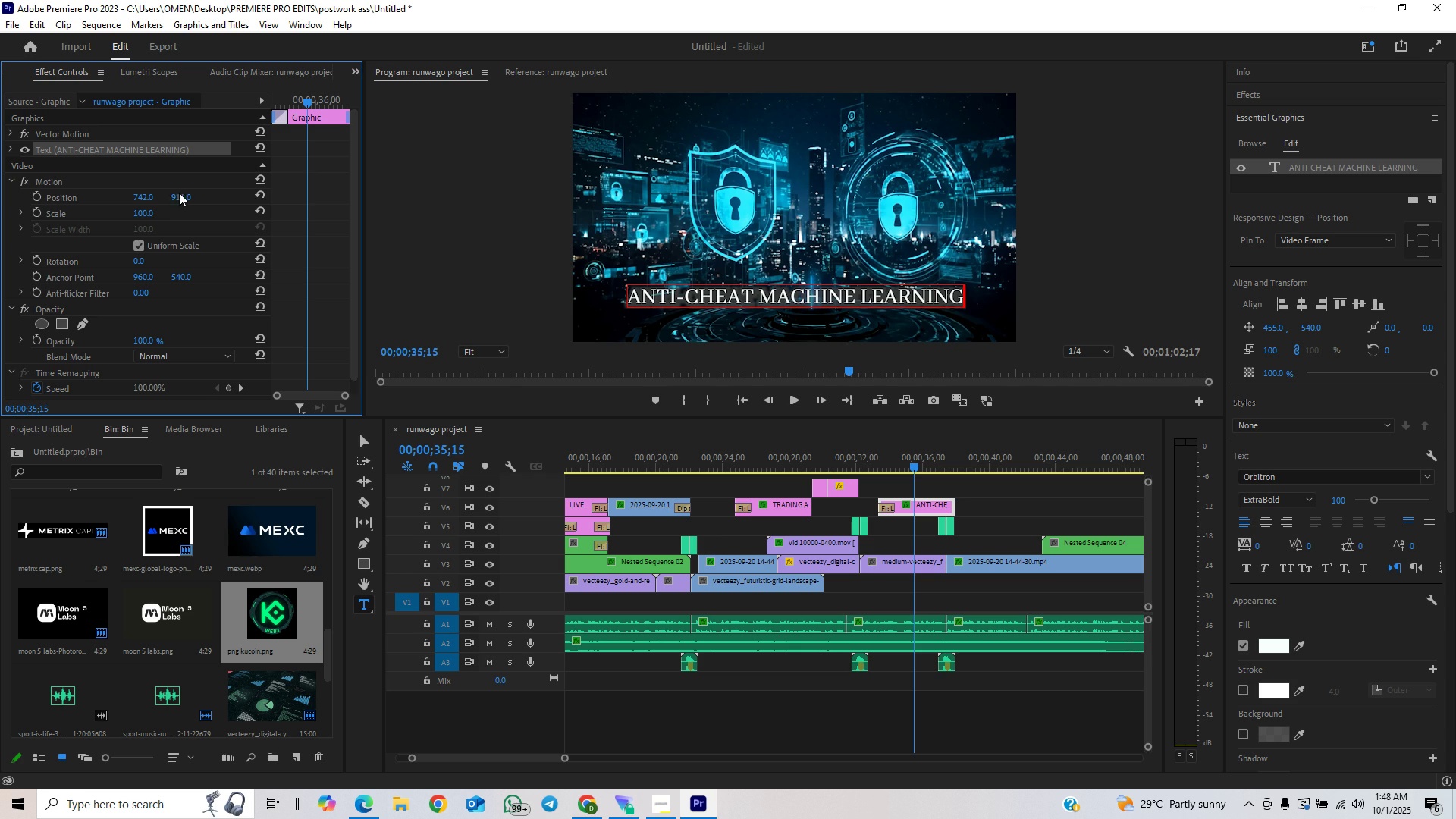 
left_click([1300, 647])
 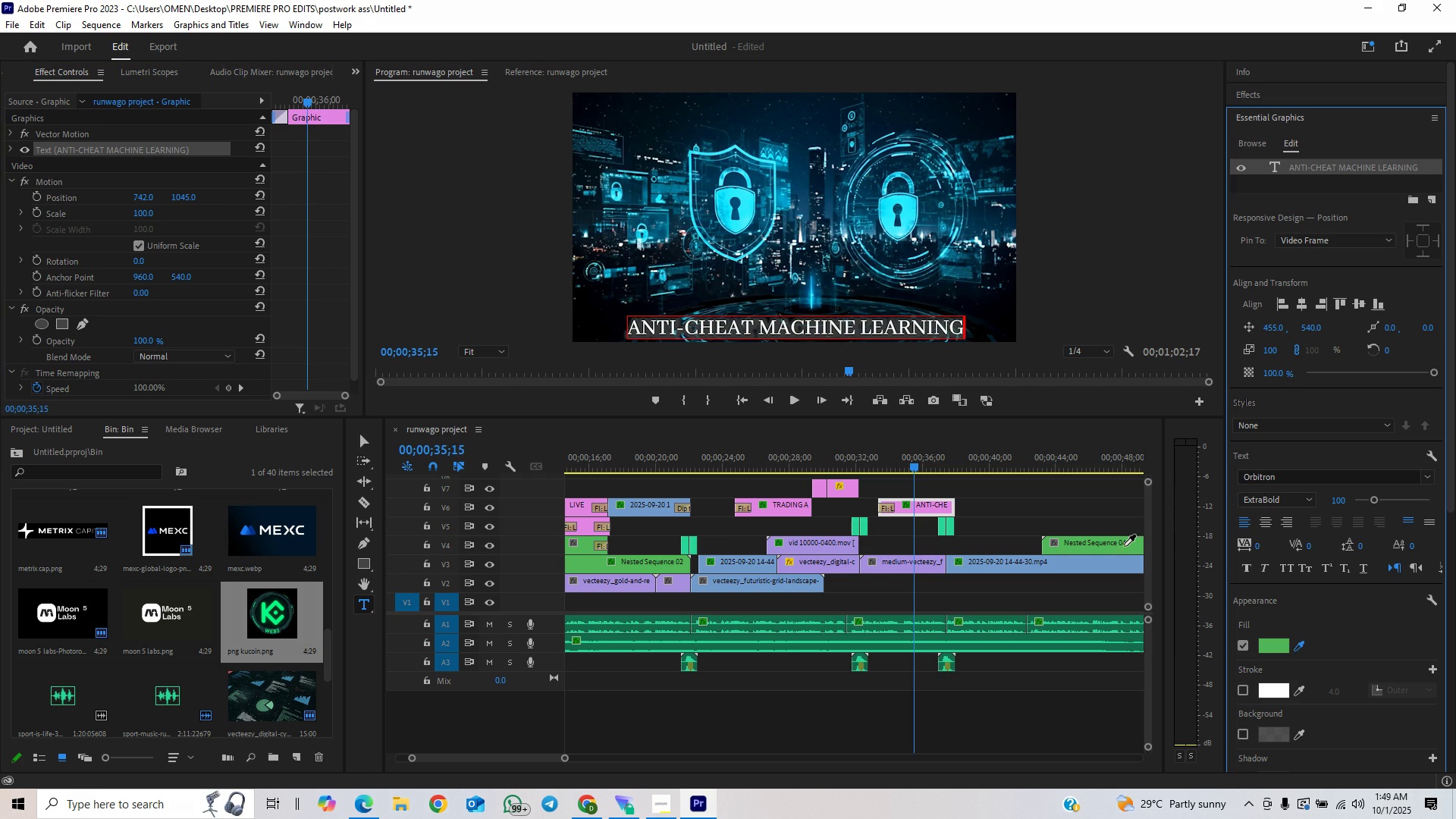 
left_click([1124, 547])
 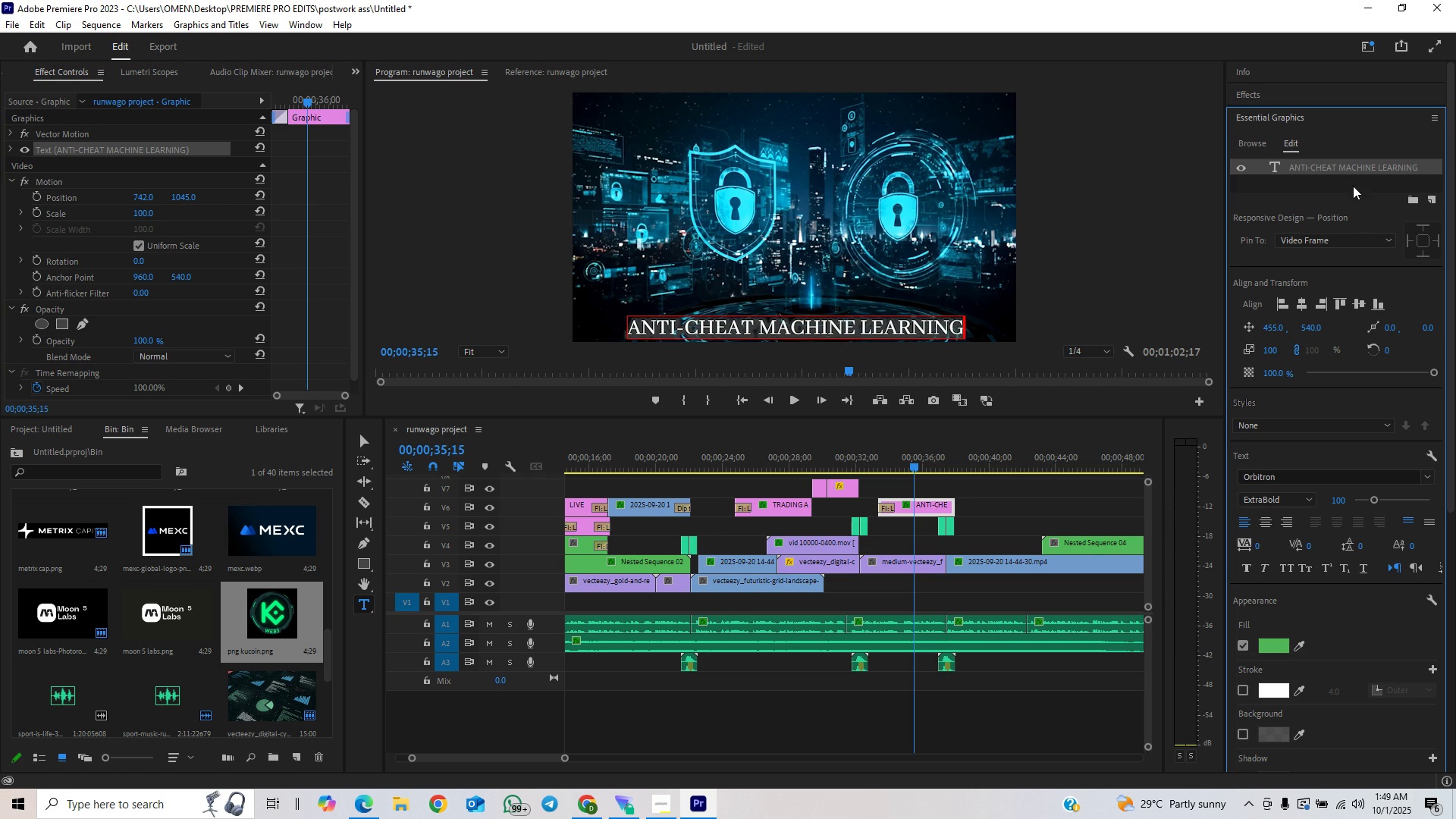 
double_click([1347, 165])
 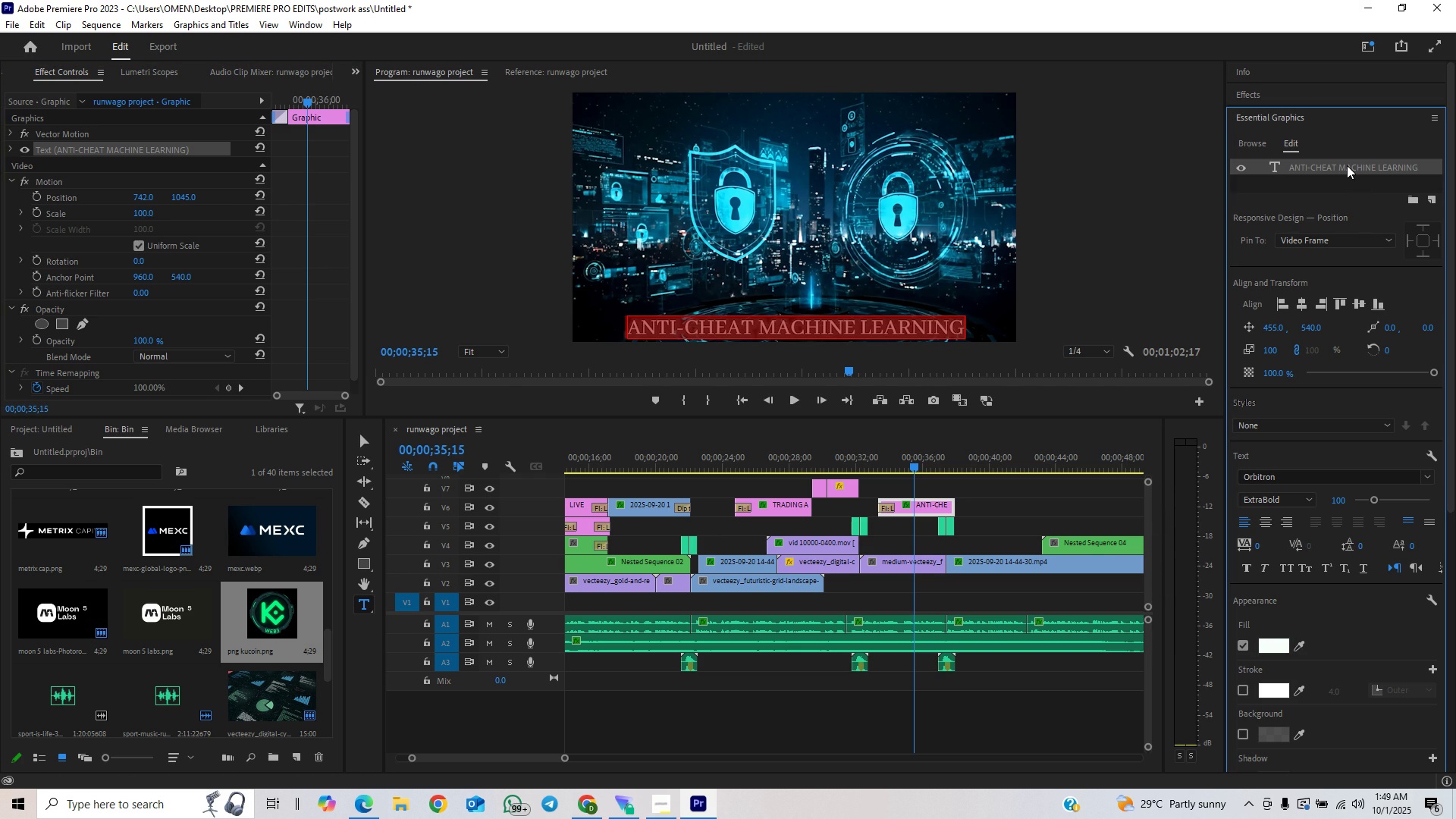 
triple_click([1347, 165])
 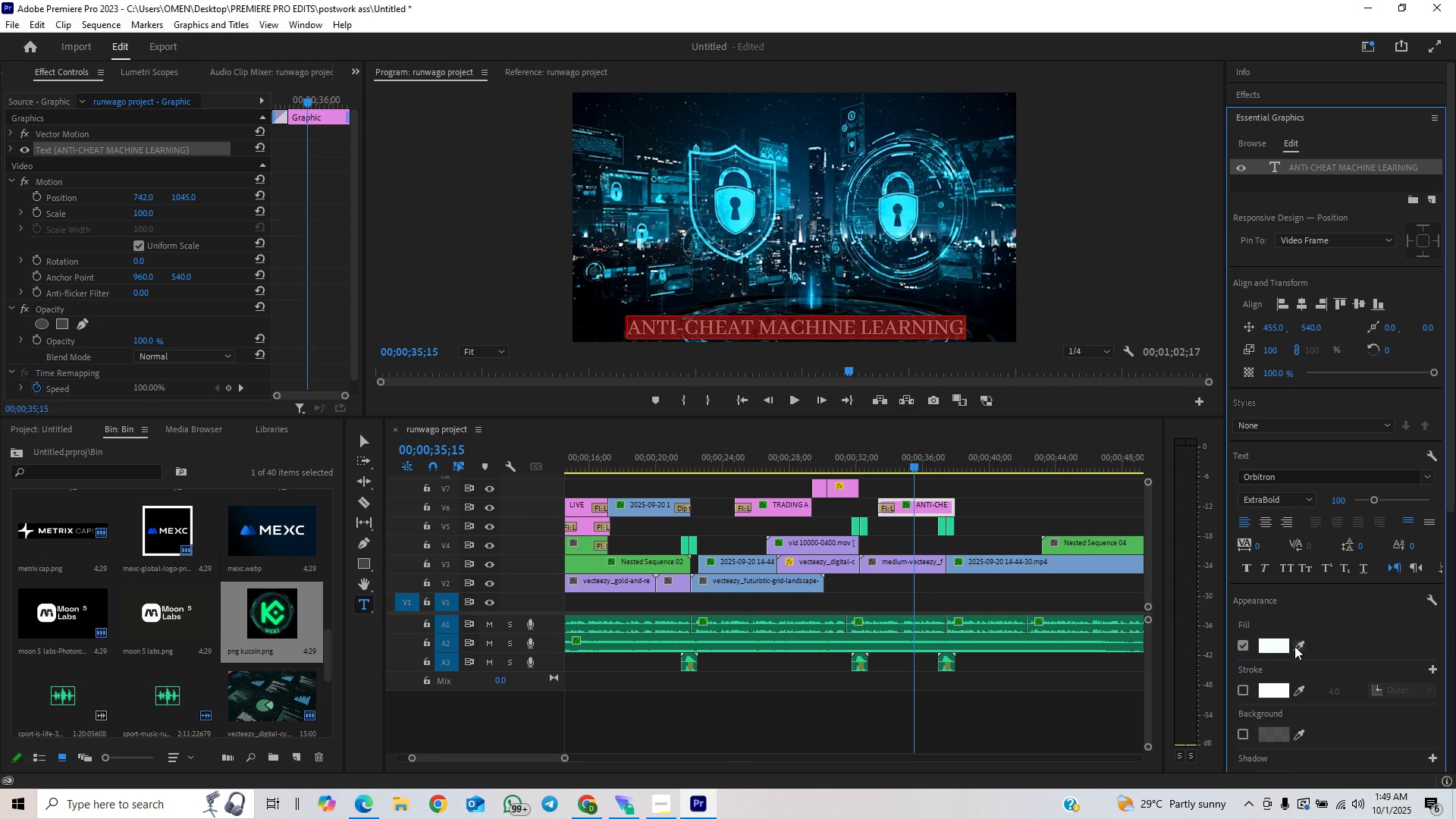 
left_click([1298, 645])
 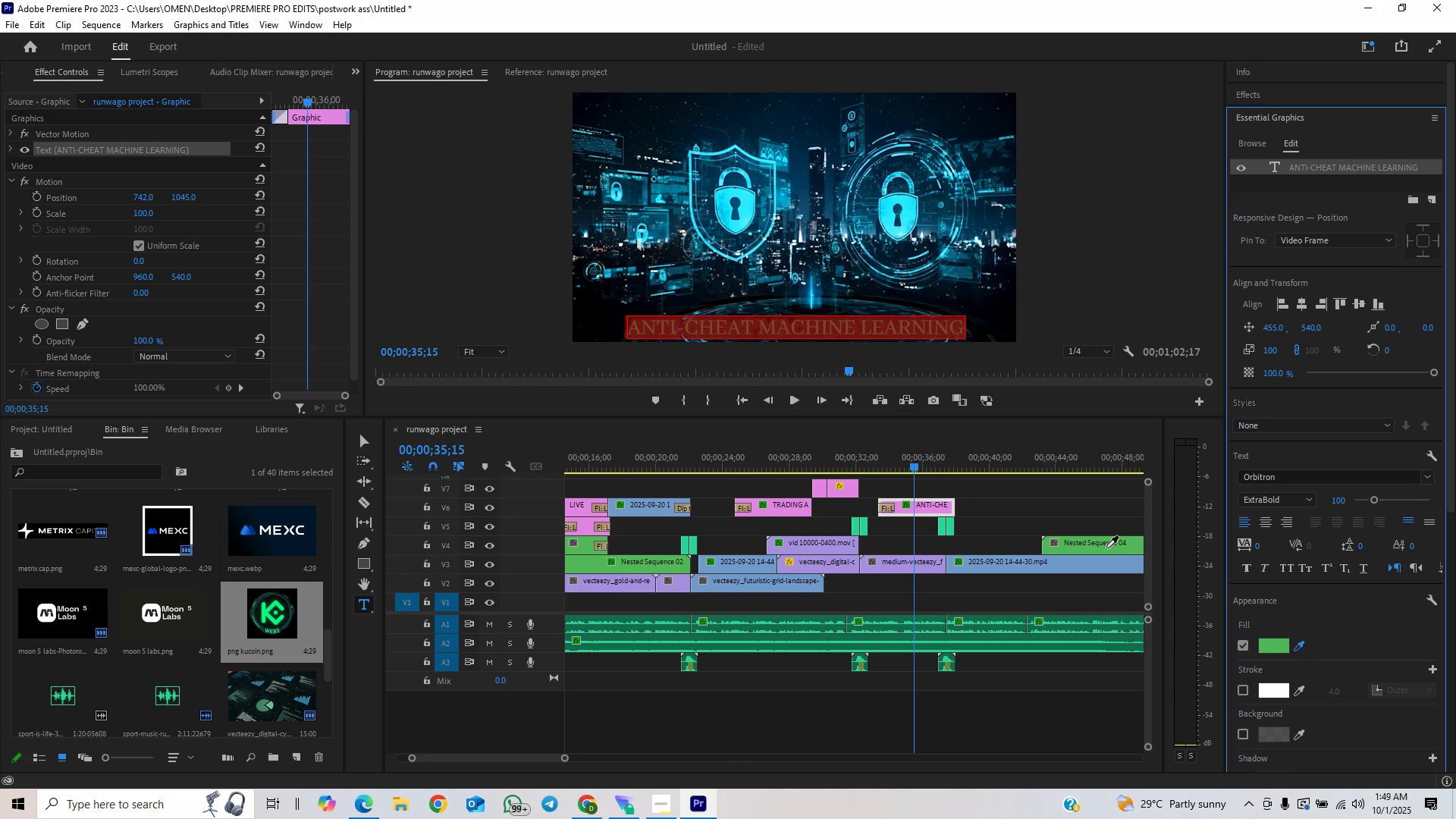 
left_click([1106, 548])
 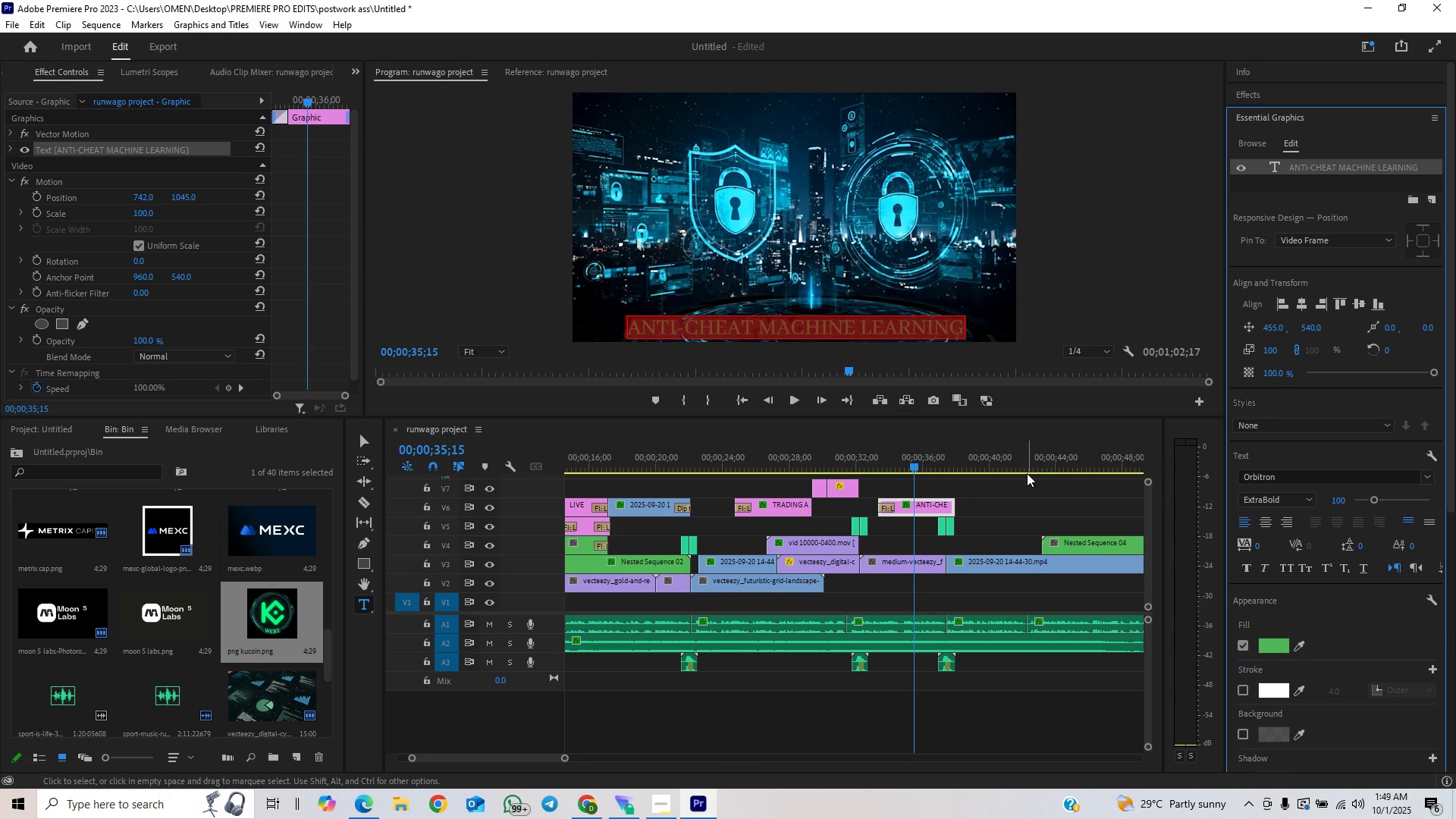 
left_click([1027, 470])
 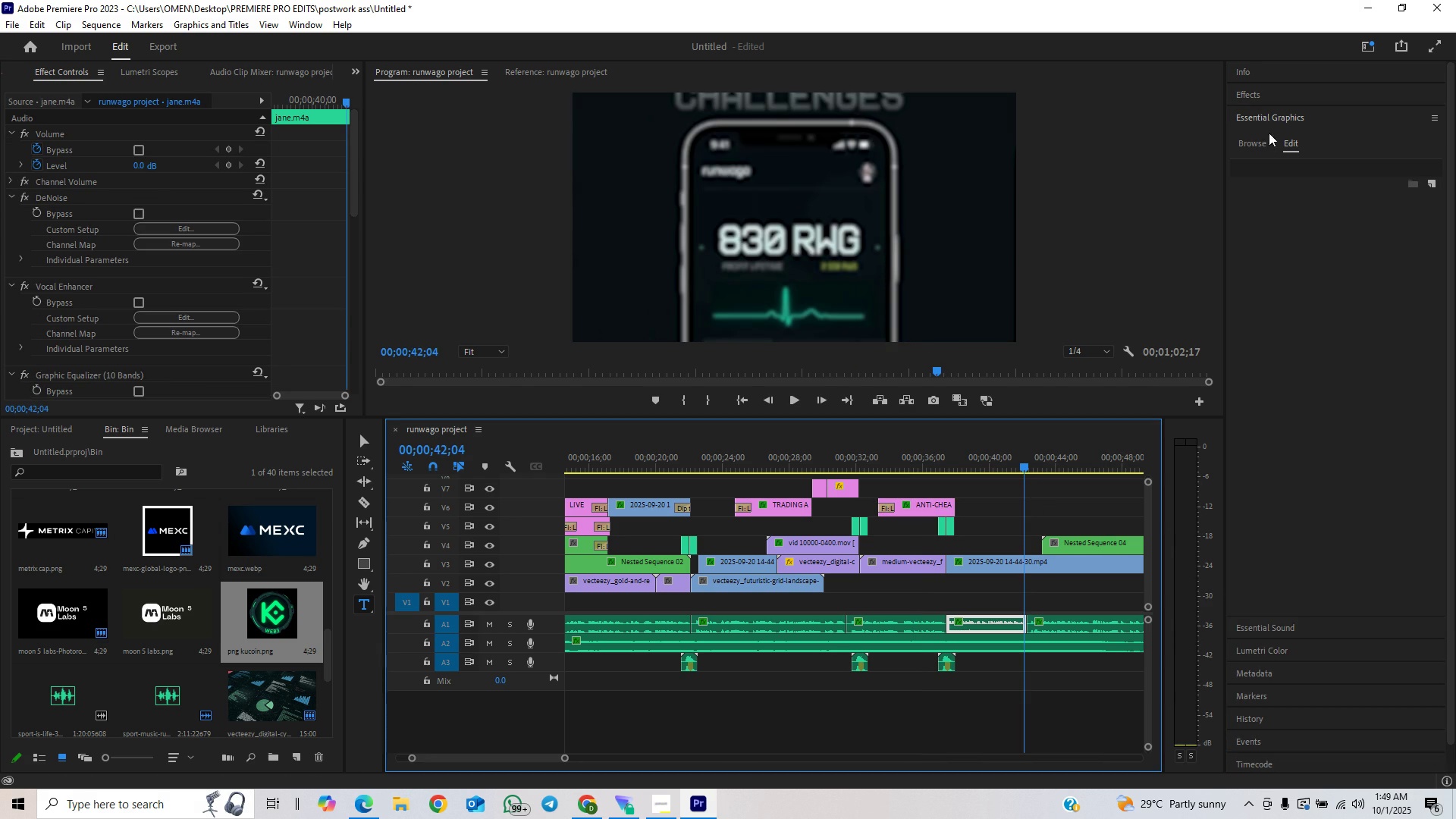 
left_click([1274, 113])
 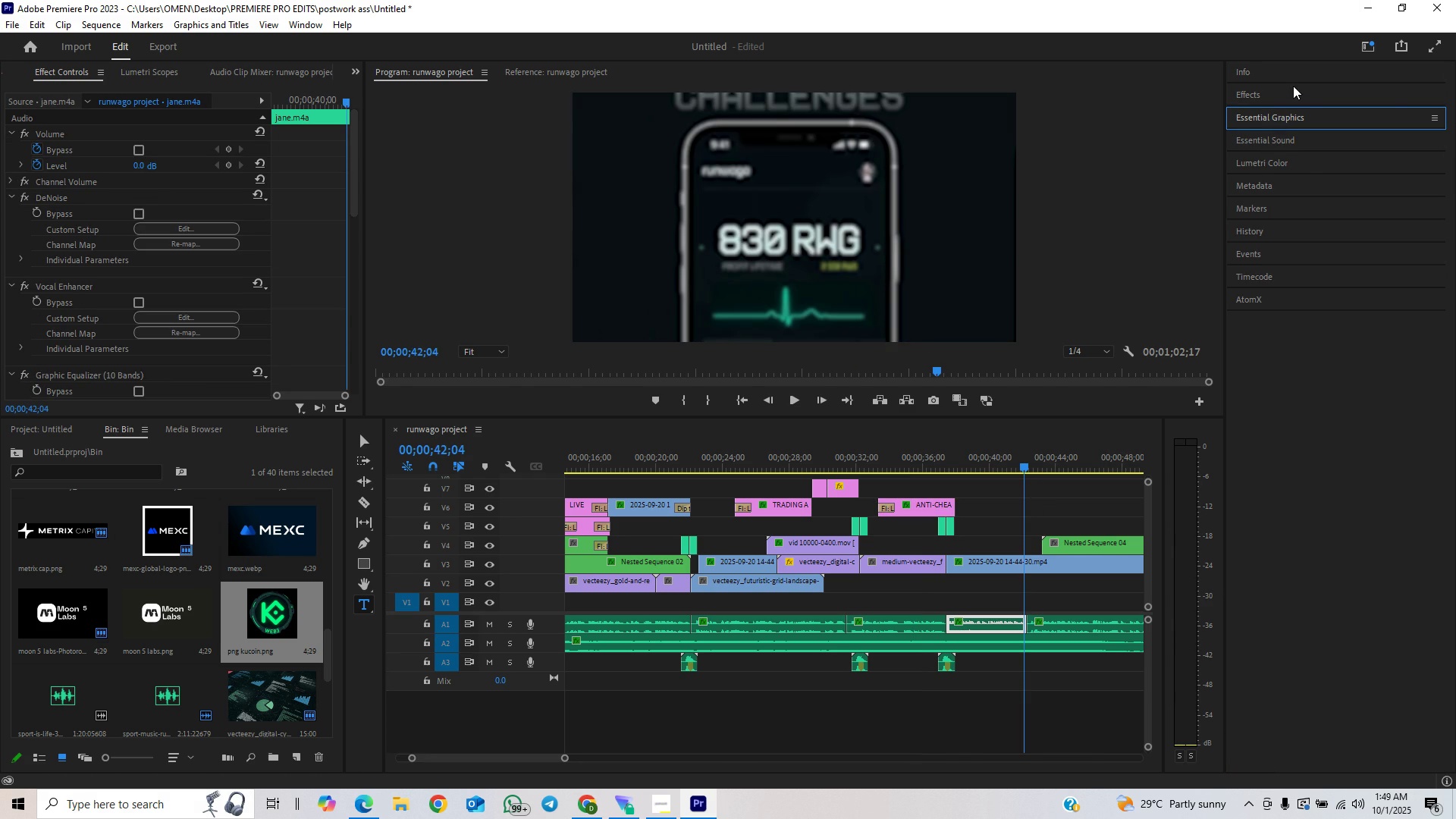 
left_click([1291, 88])
 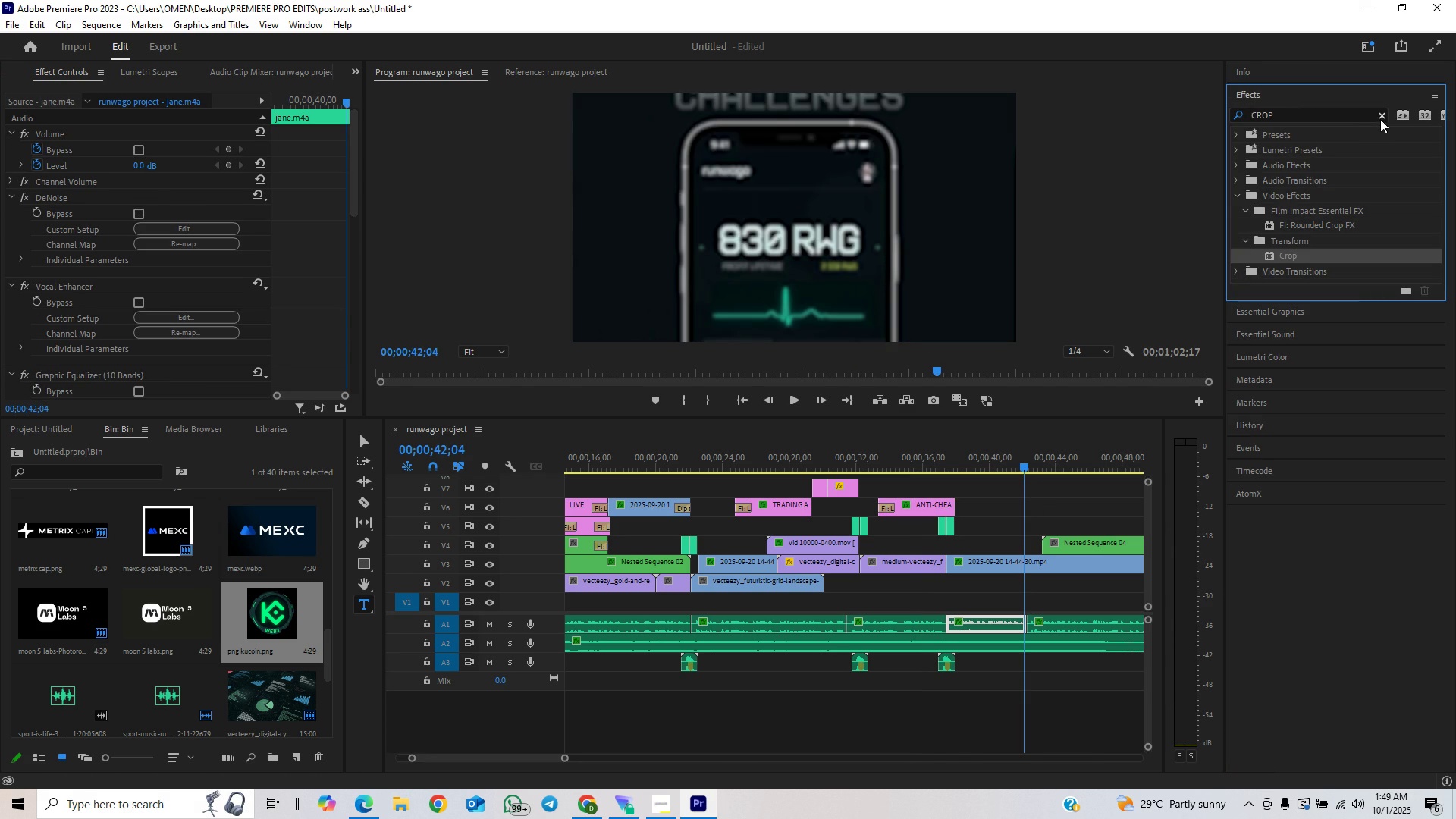 
left_click([1381, 118])
 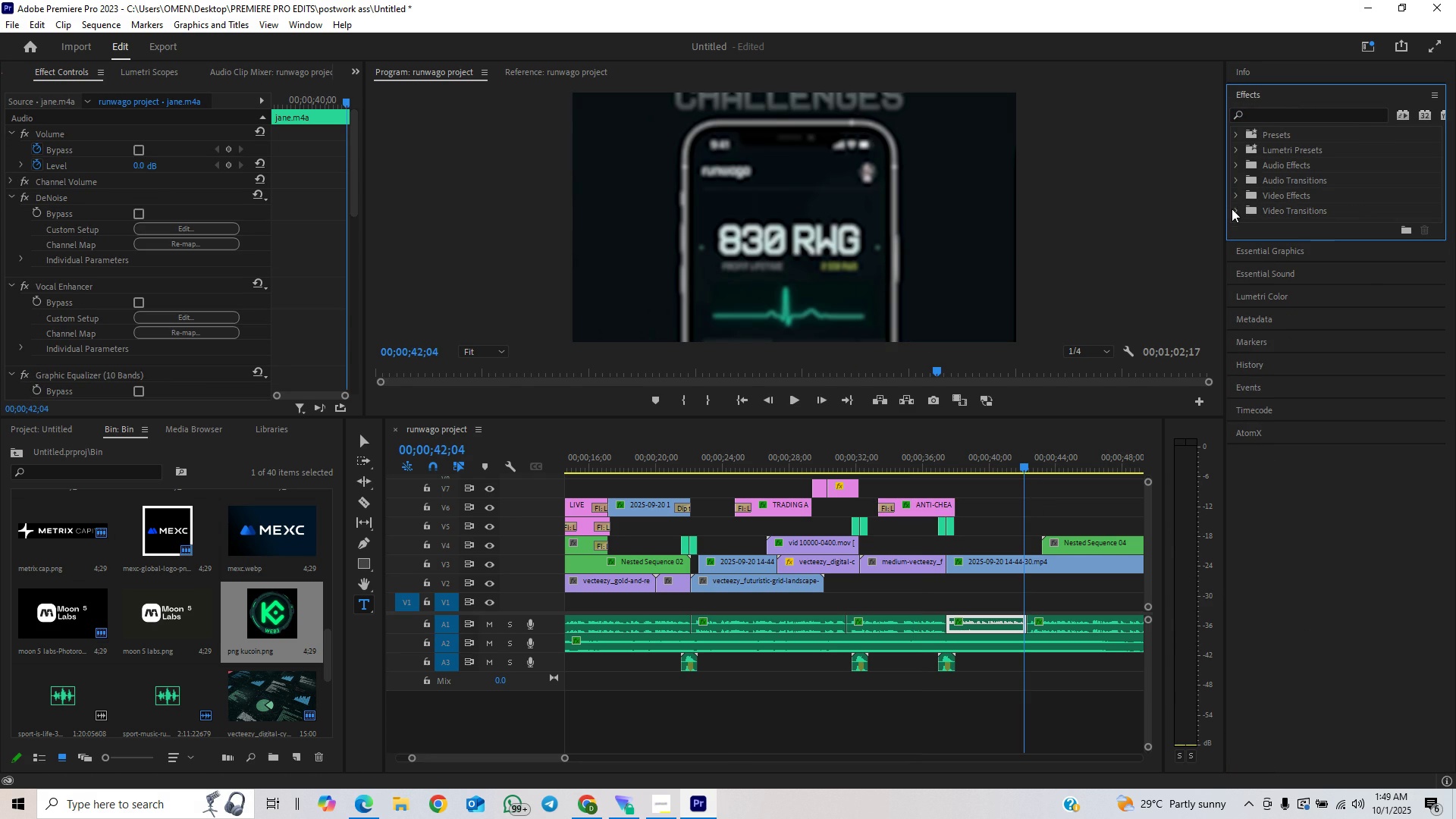 
left_click([1232, 209])
 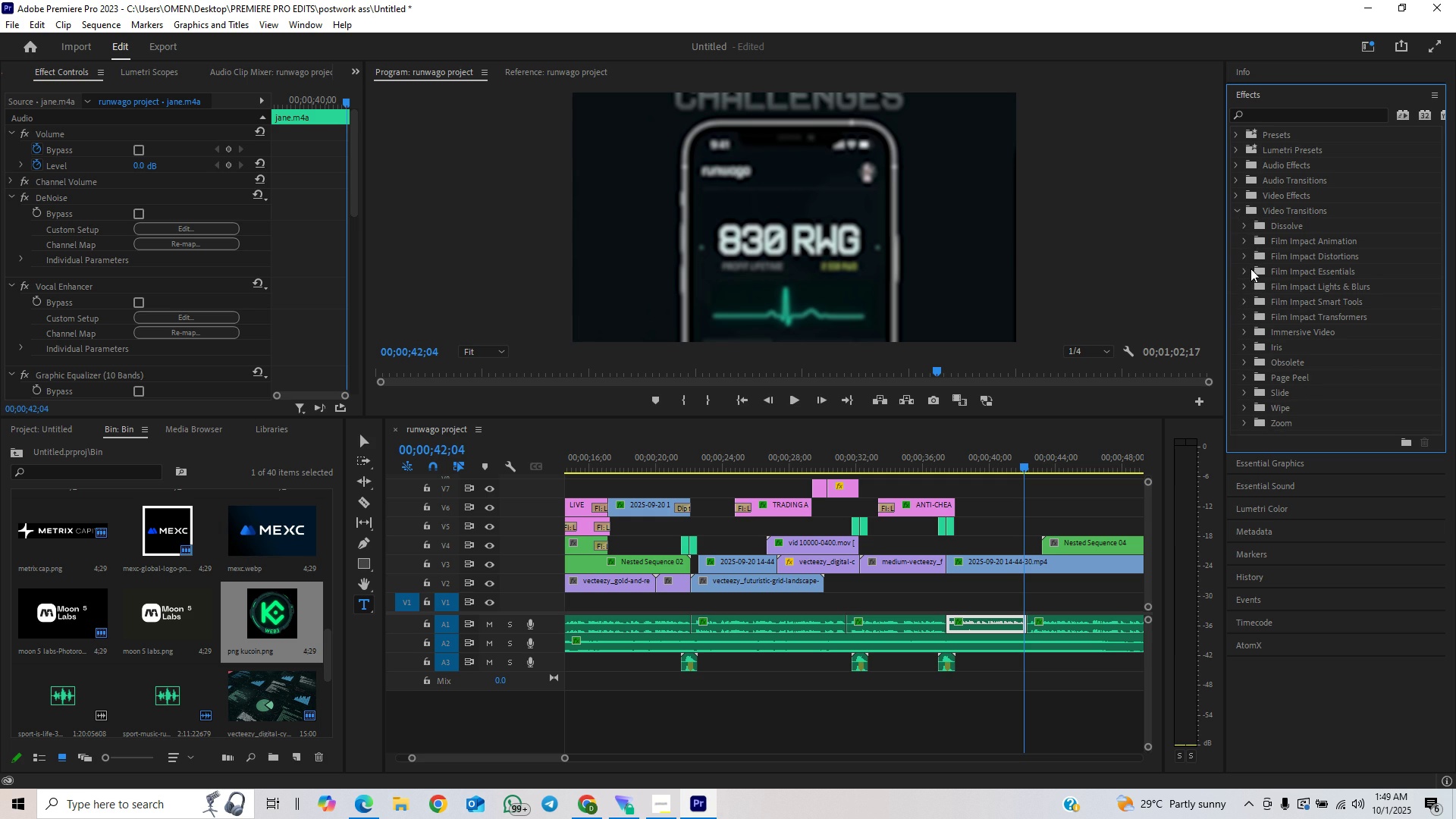 
left_click([1247, 254])
 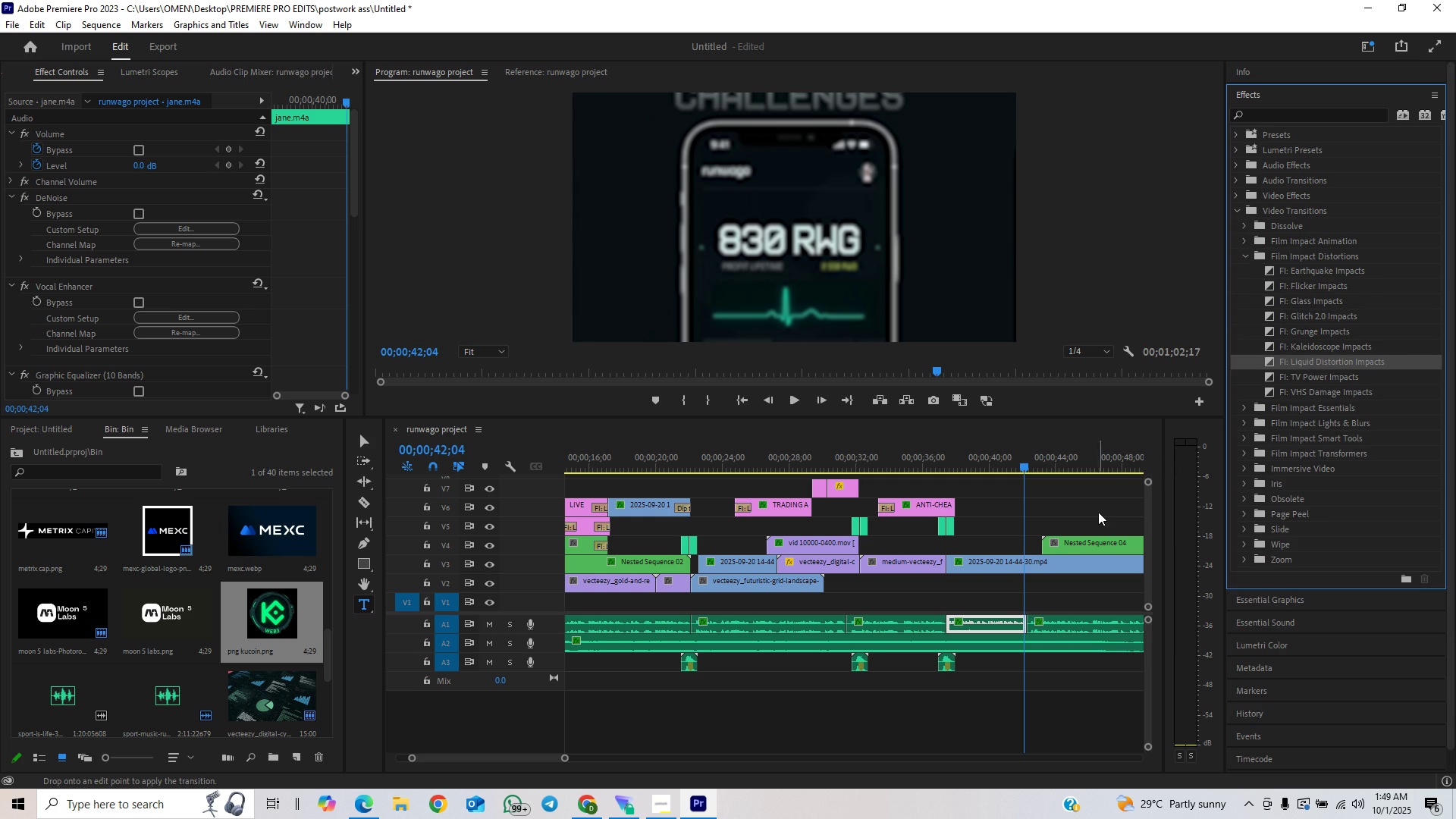 
key(Space)
 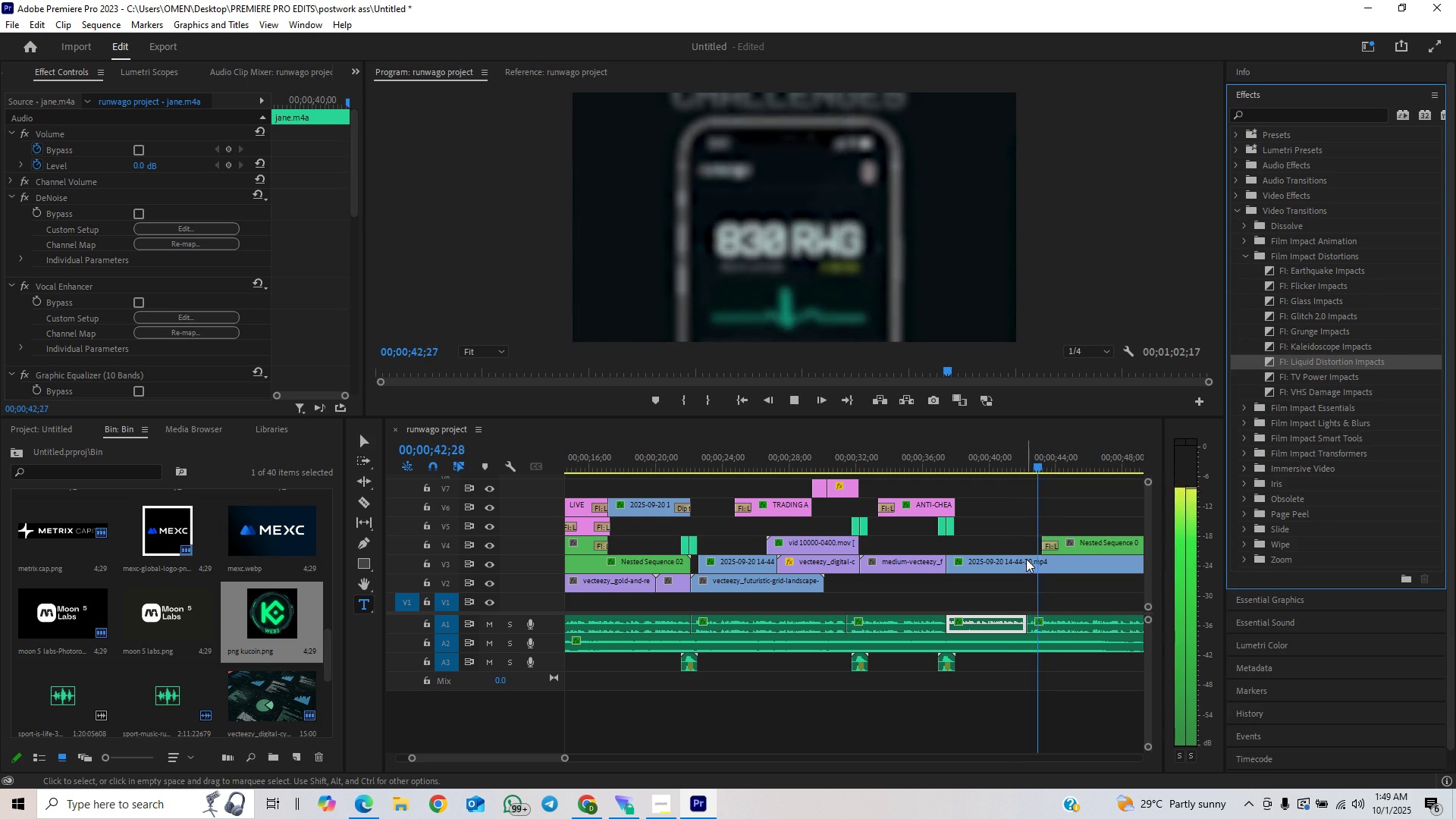 
key(Space)